 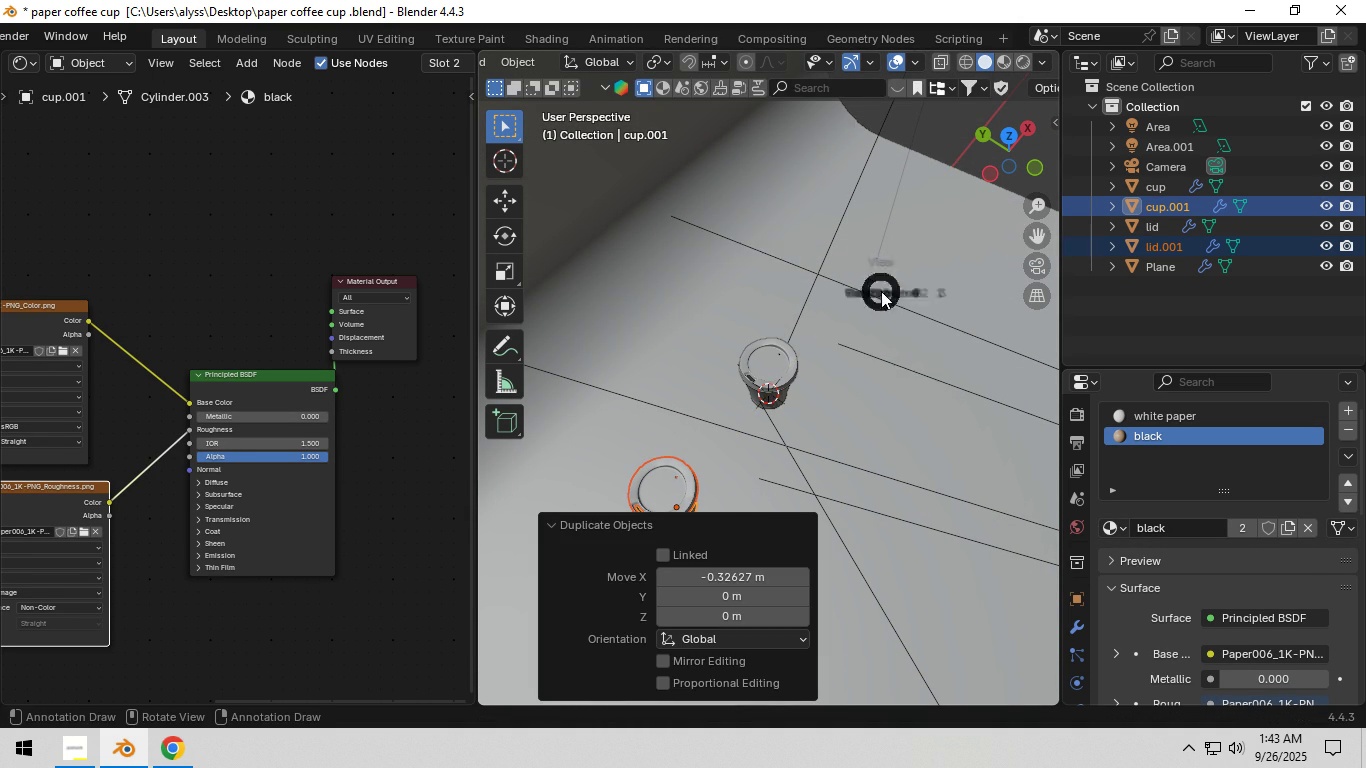 
key(Backquote)
 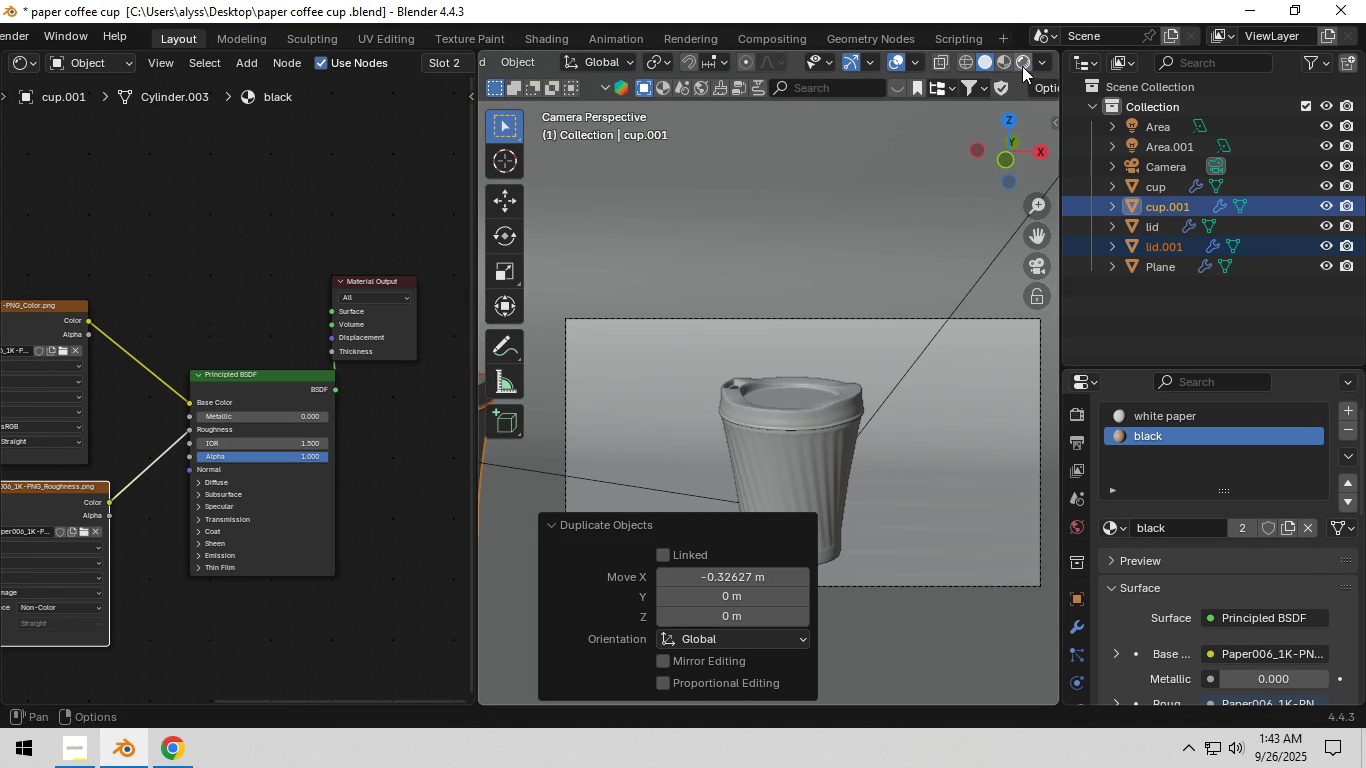 
left_click([1022, 66])
 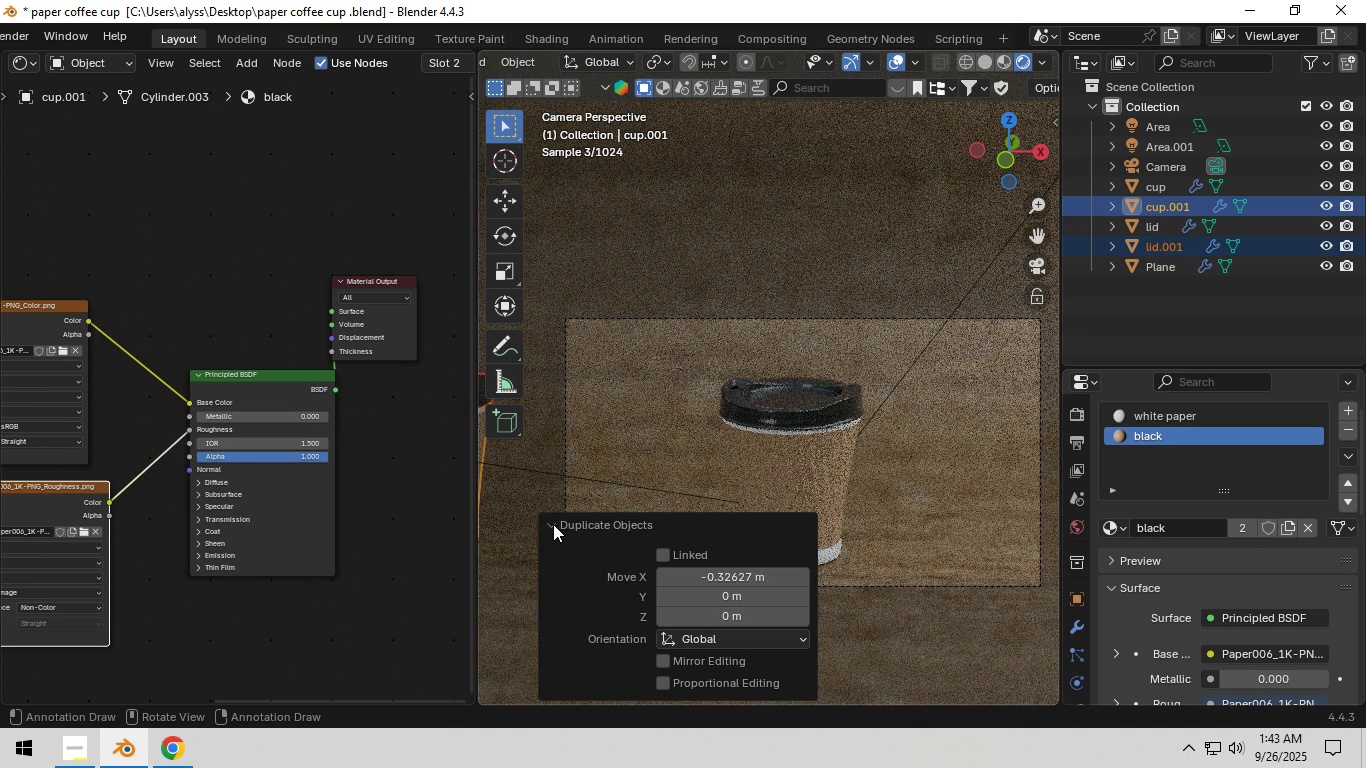 
left_click([553, 524])
 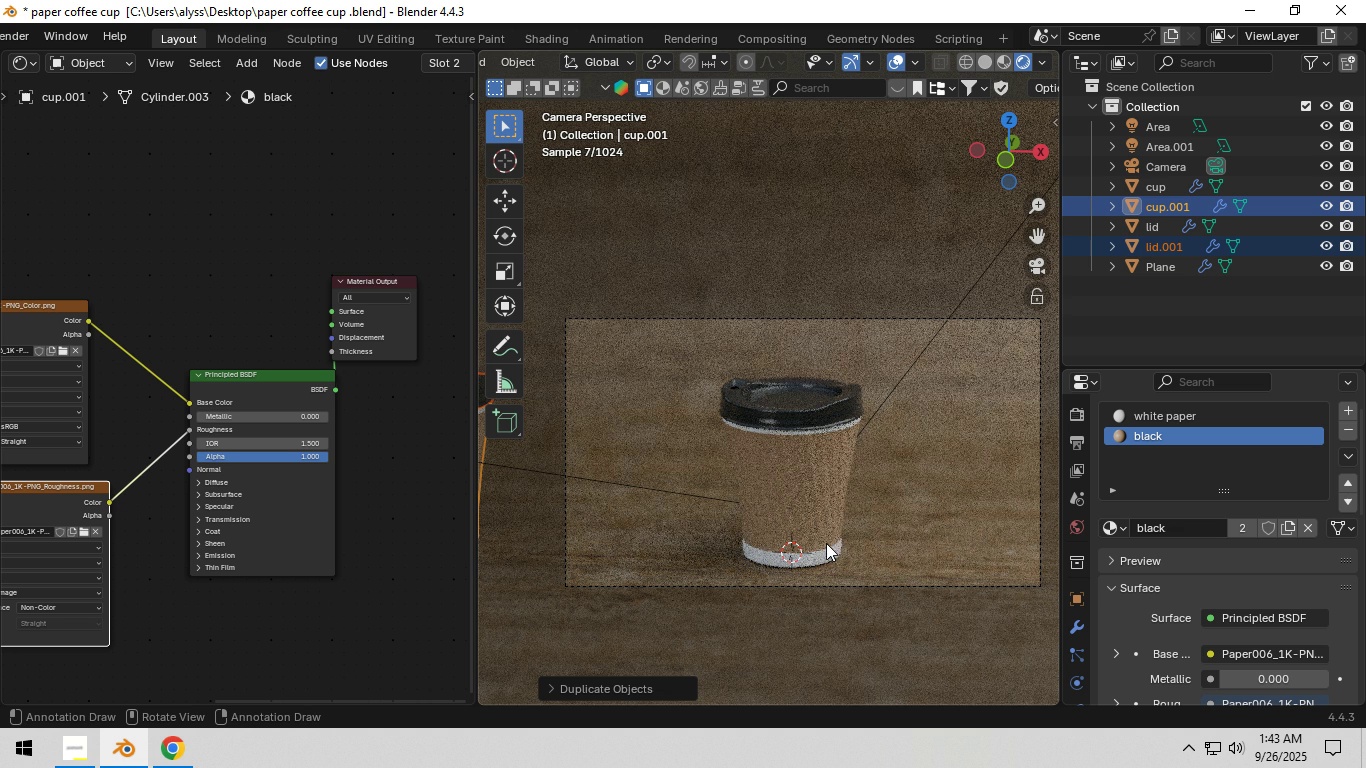 
mouse_move([819, 522])